 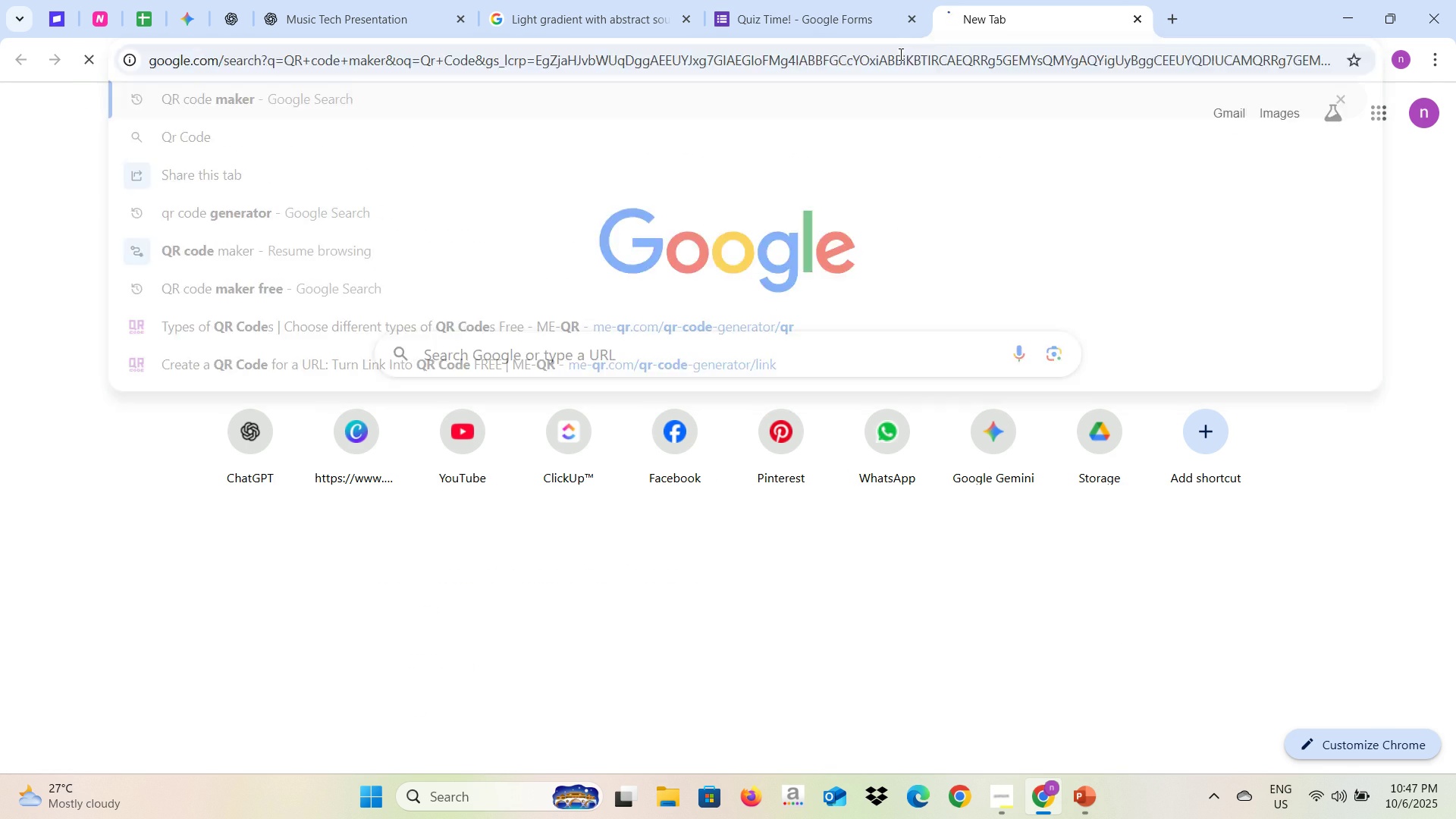 
key(Enter)
 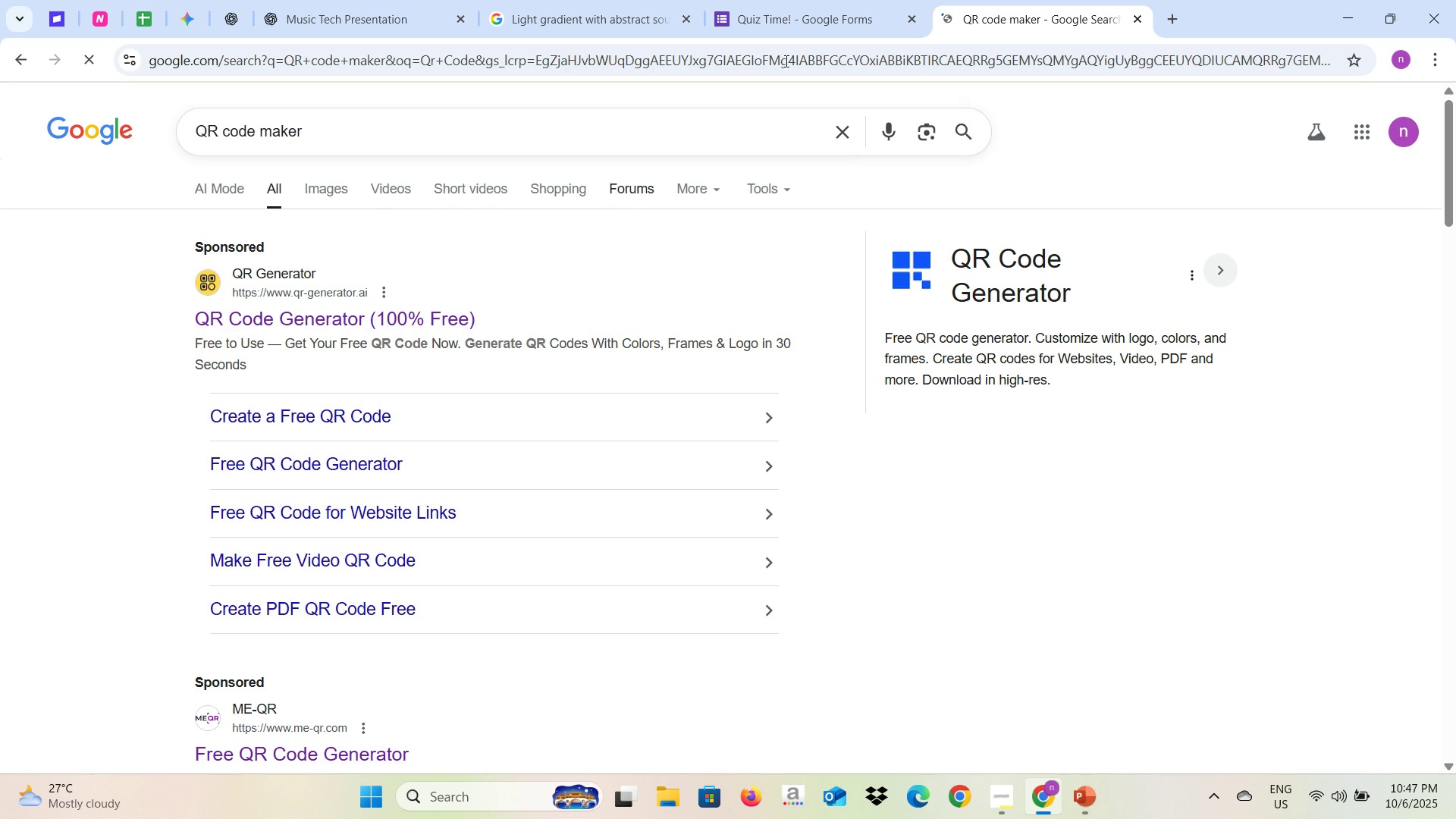 
wait(5.56)
 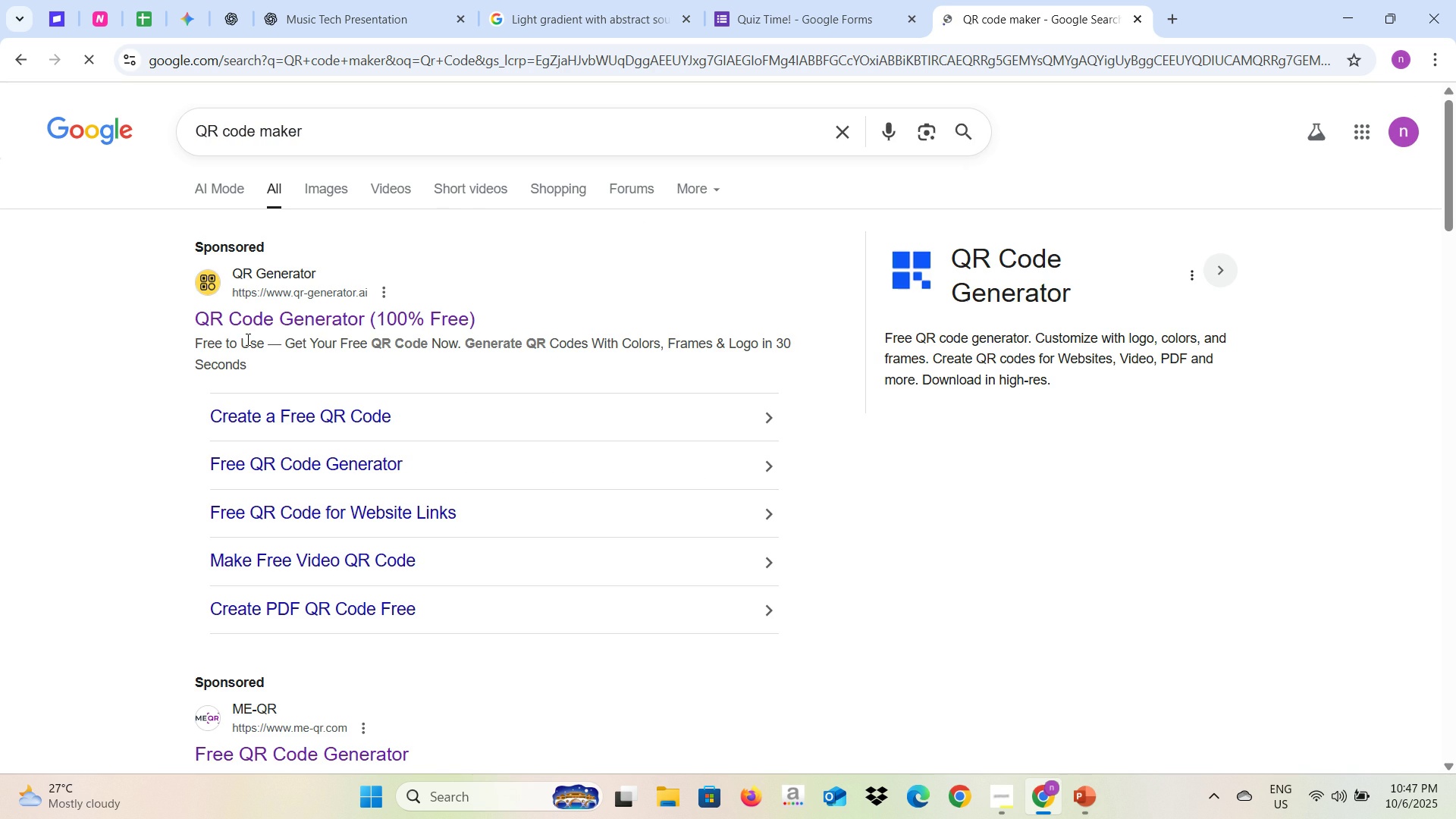 
left_click([416, 0])
 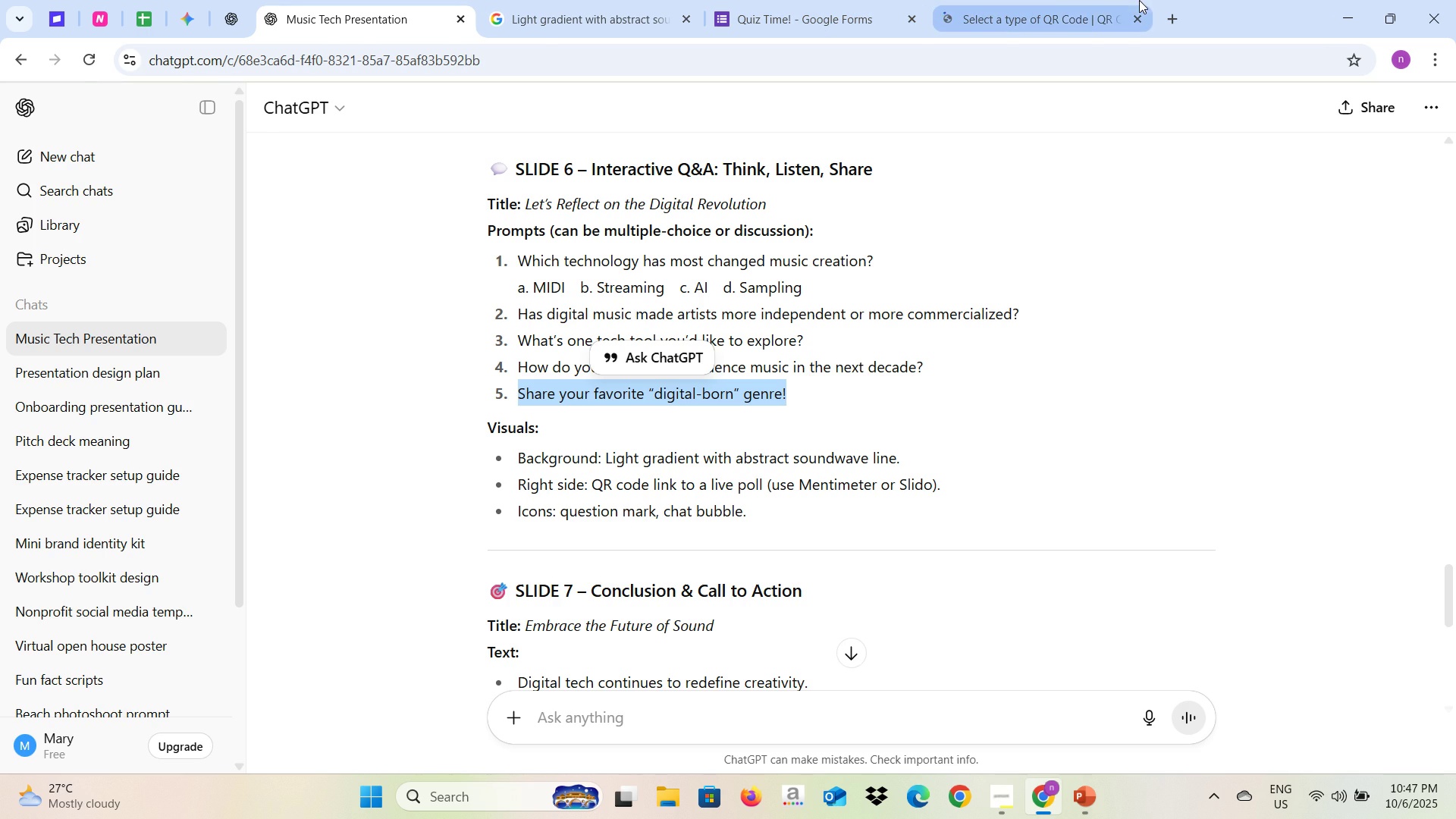 
left_click([1053, 0])
 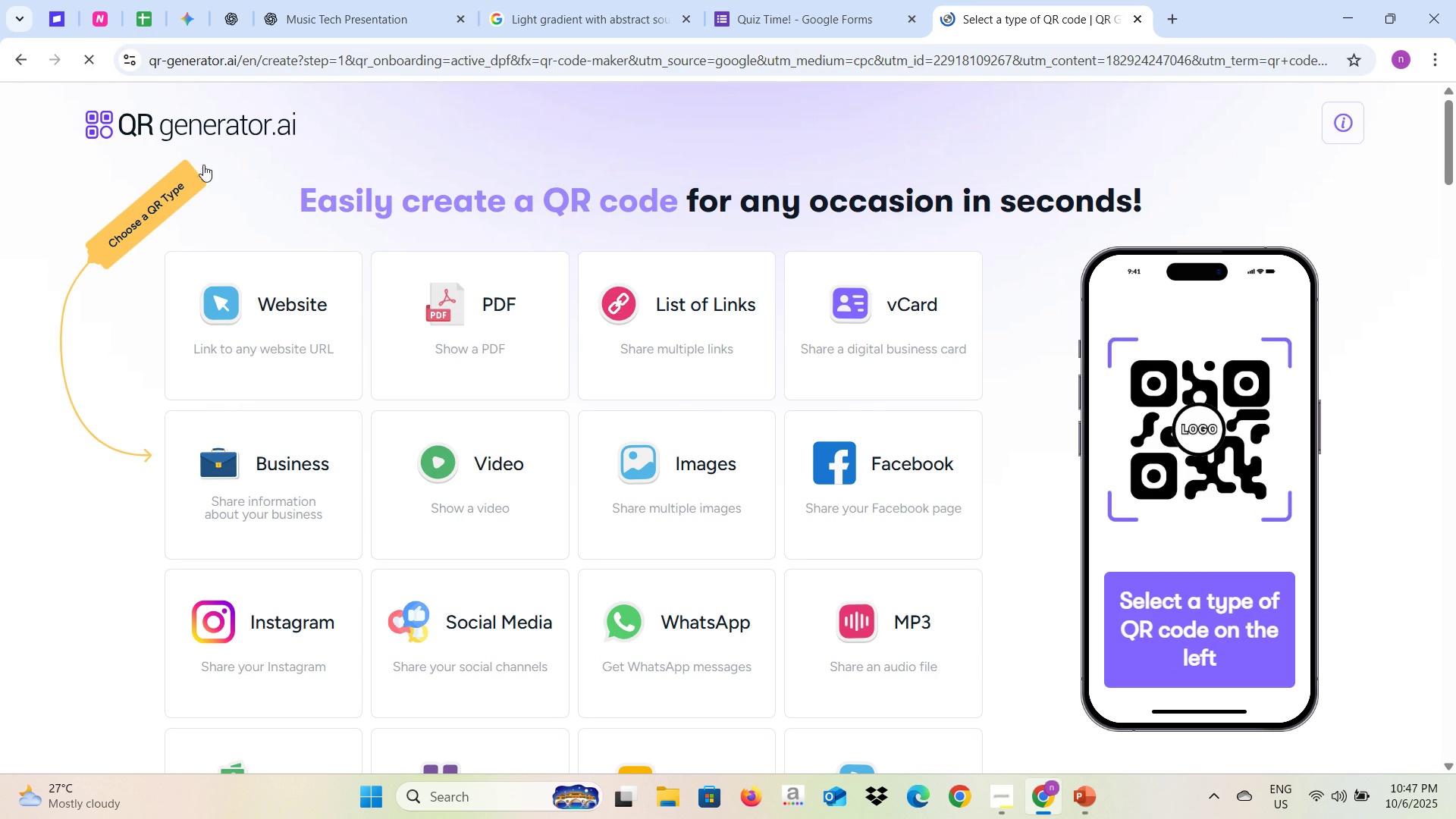 
wait(5.65)
 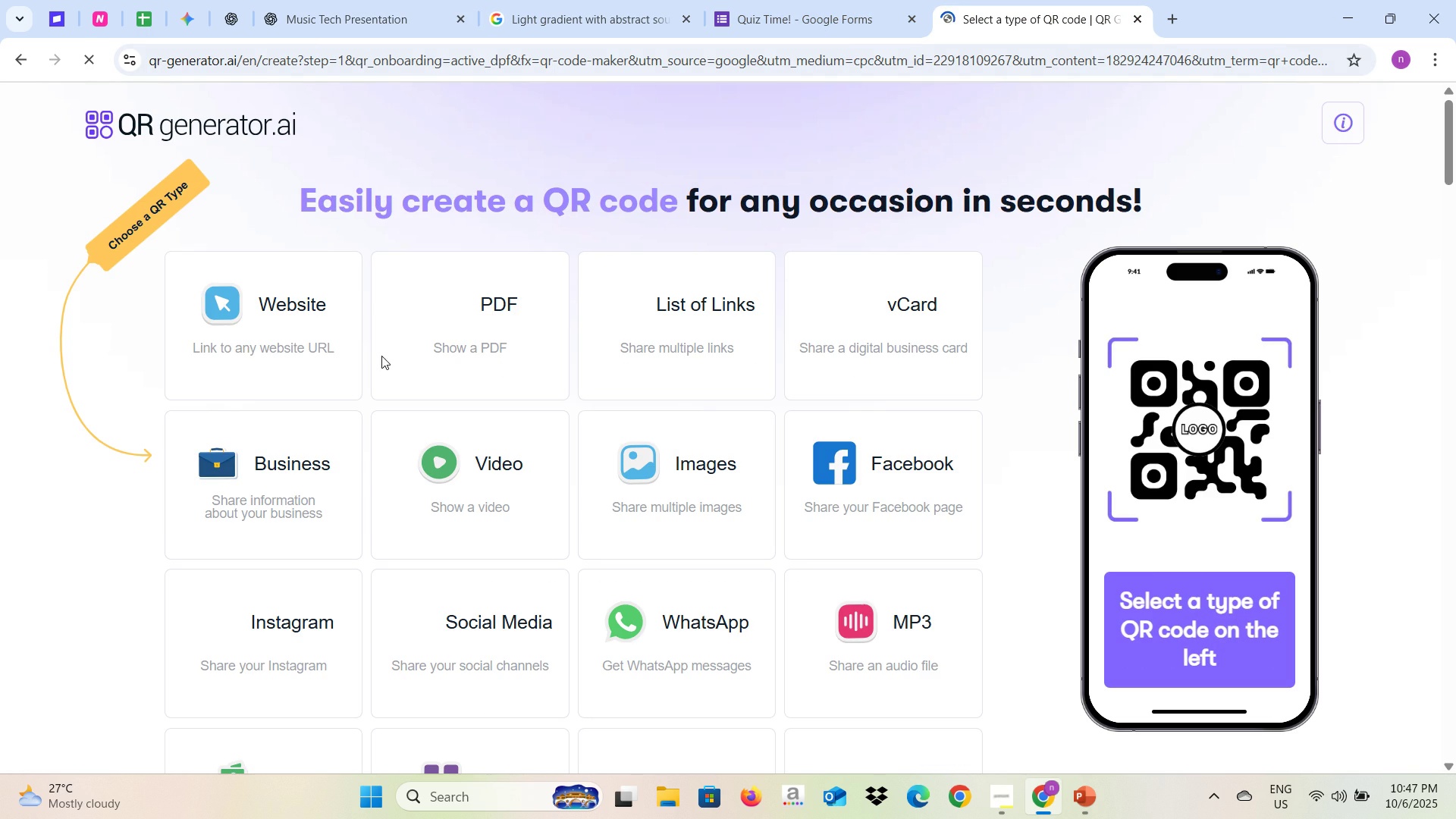 
double_click([660, 329])
 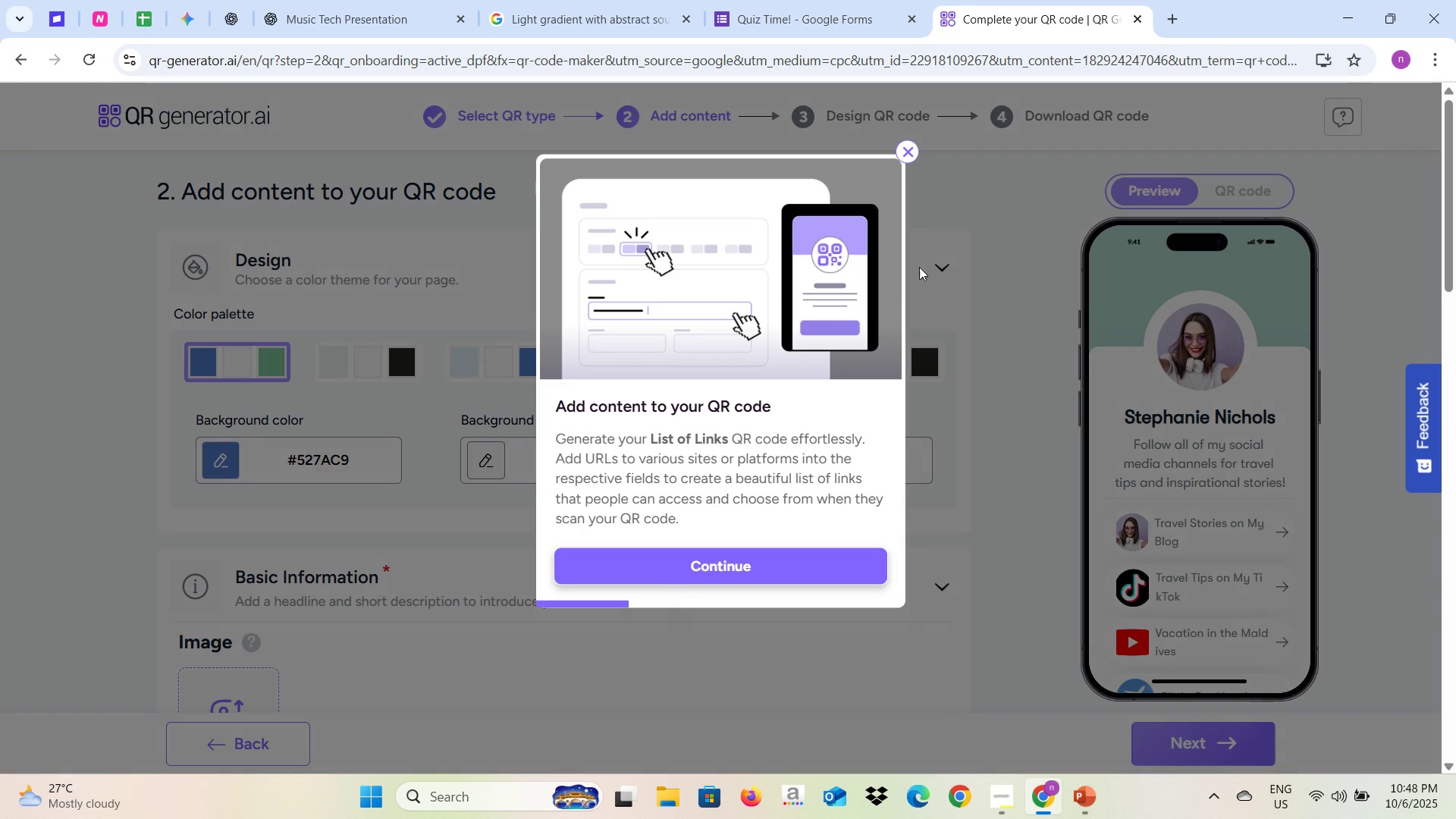 
left_click([902, 151])
 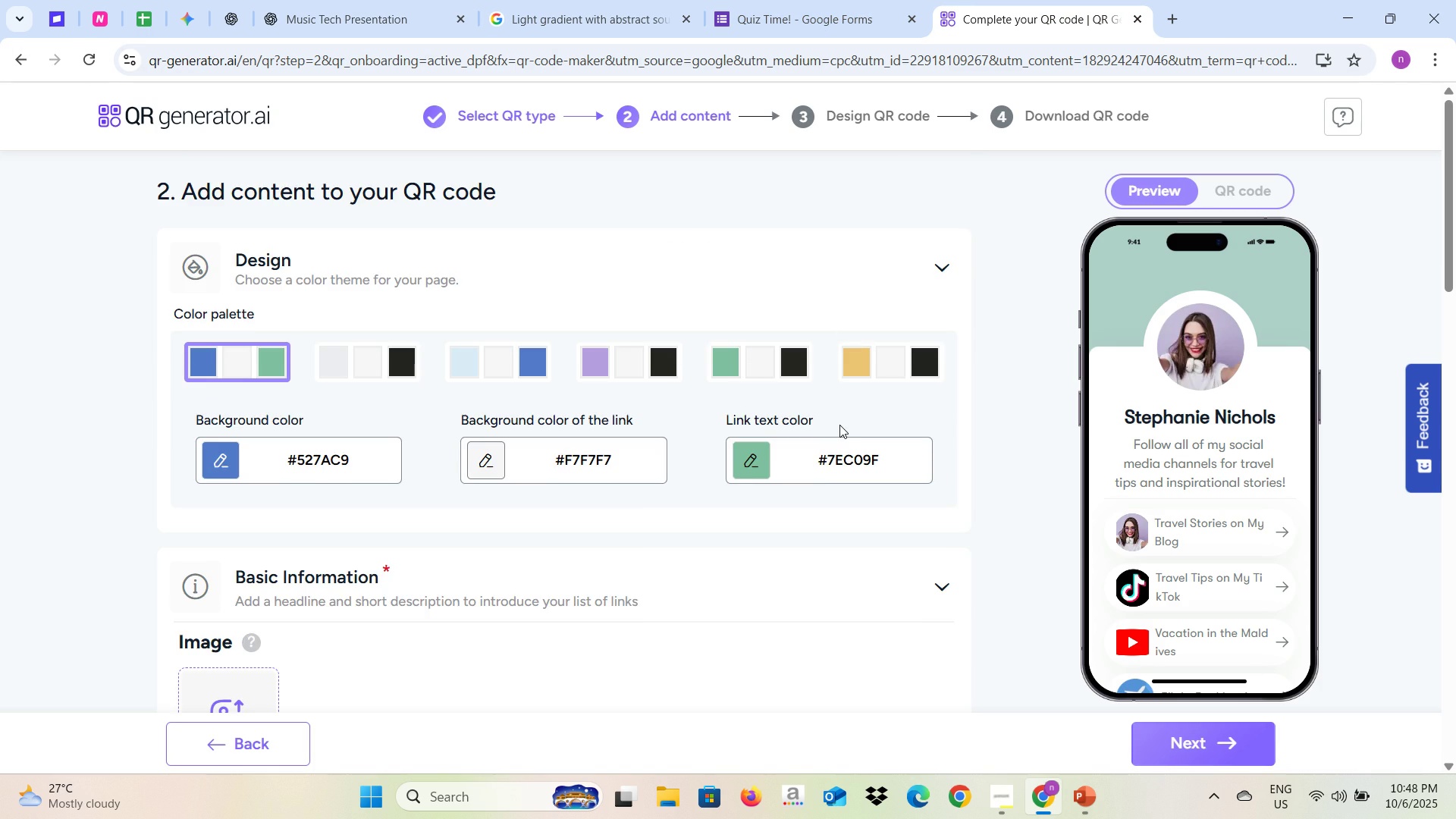 
scroll: coordinate [838, 428], scroll_direction: down, amount: 3.0
 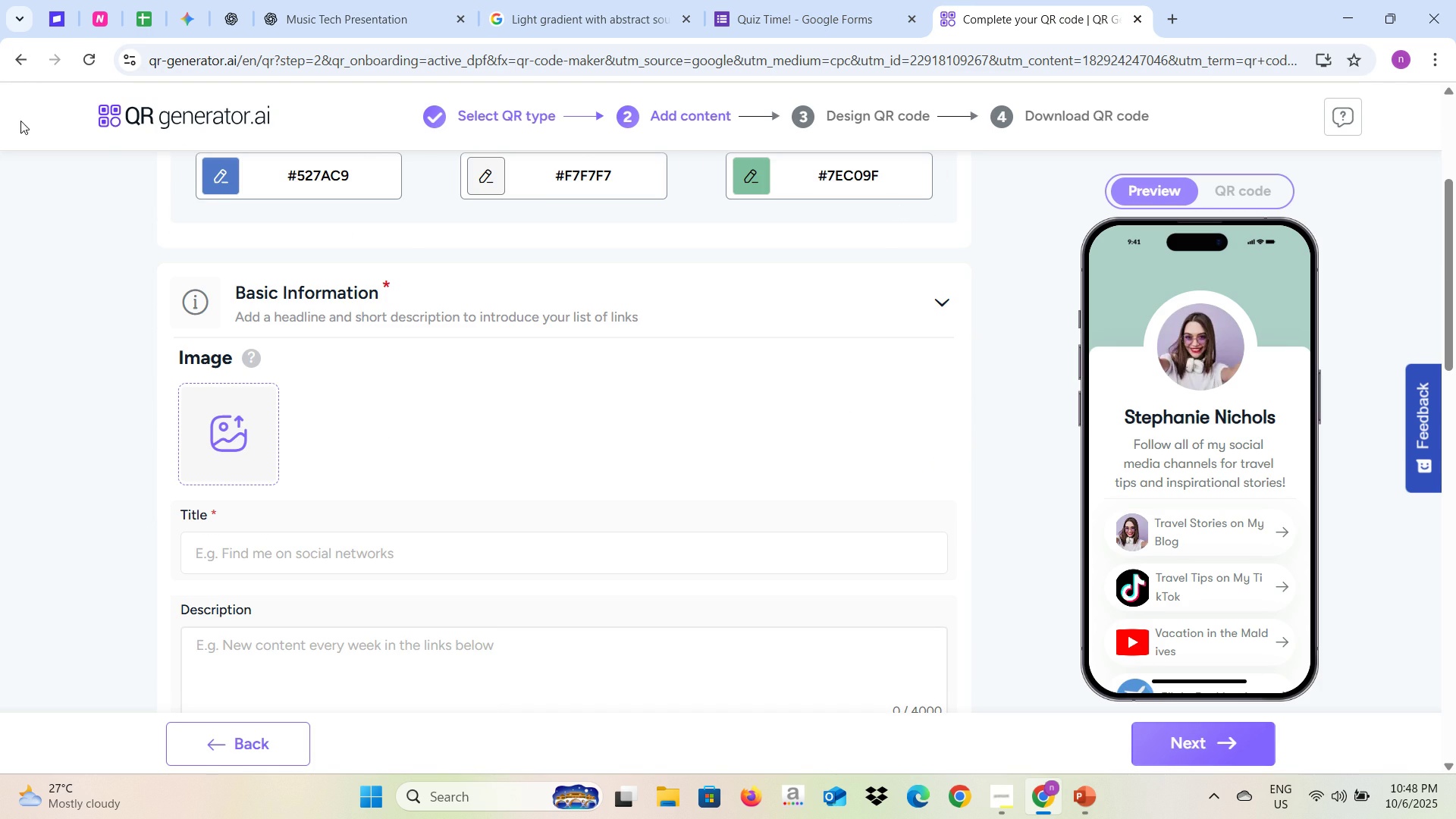 
left_click([10, 64])
 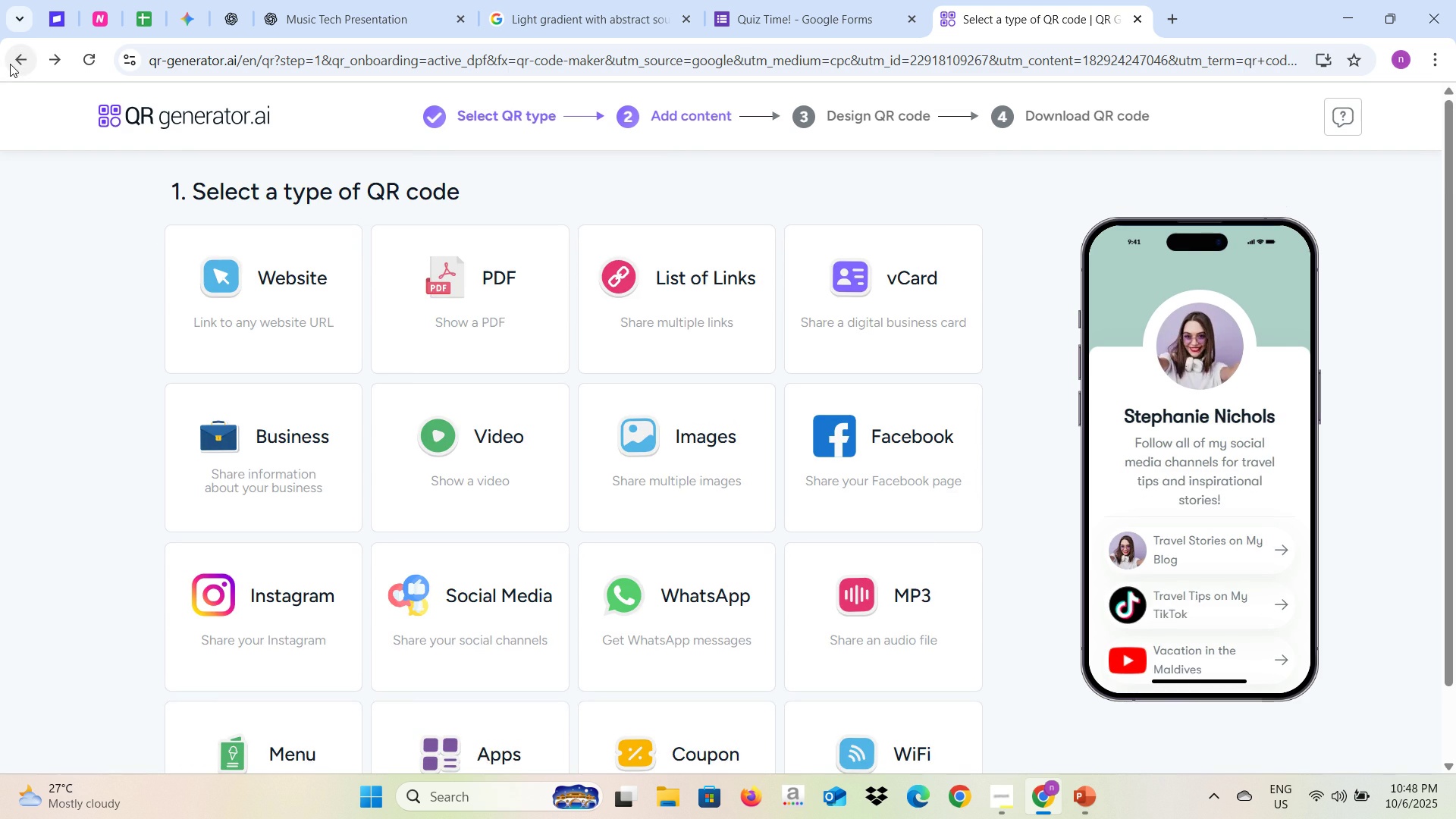 
left_click([10, 64])
 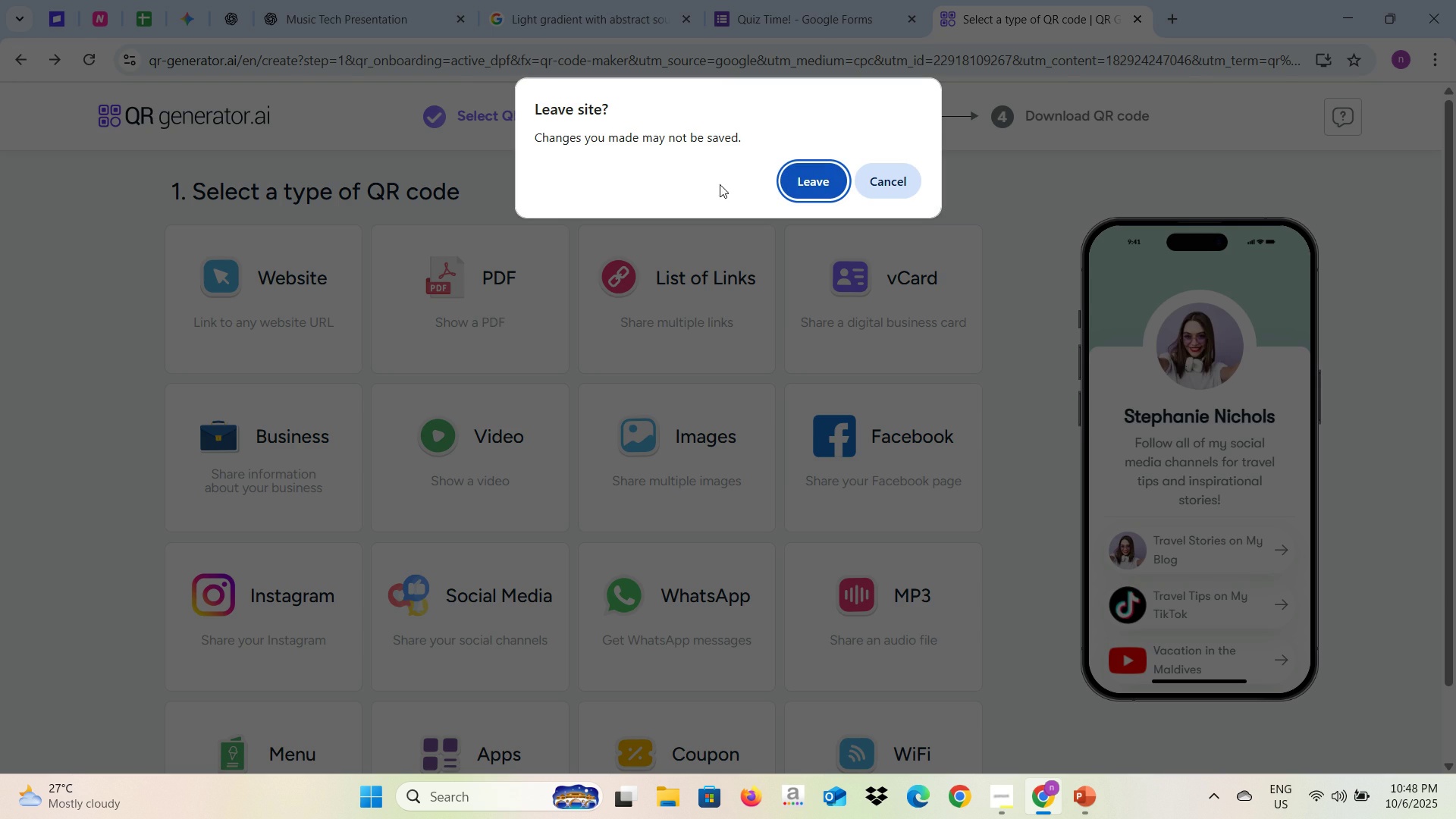 
left_click([816, 187])
 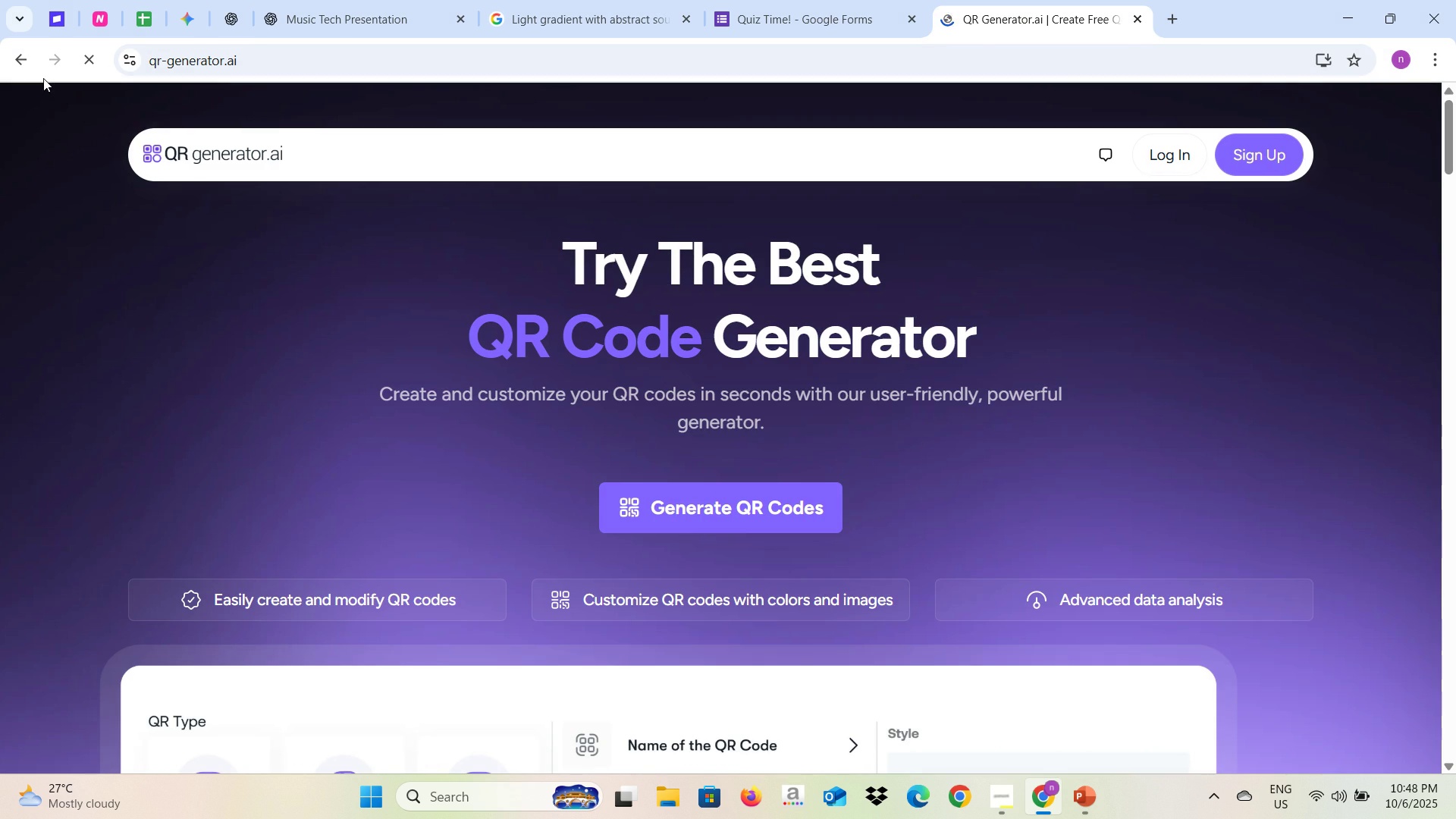 
left_click([14, 63])
 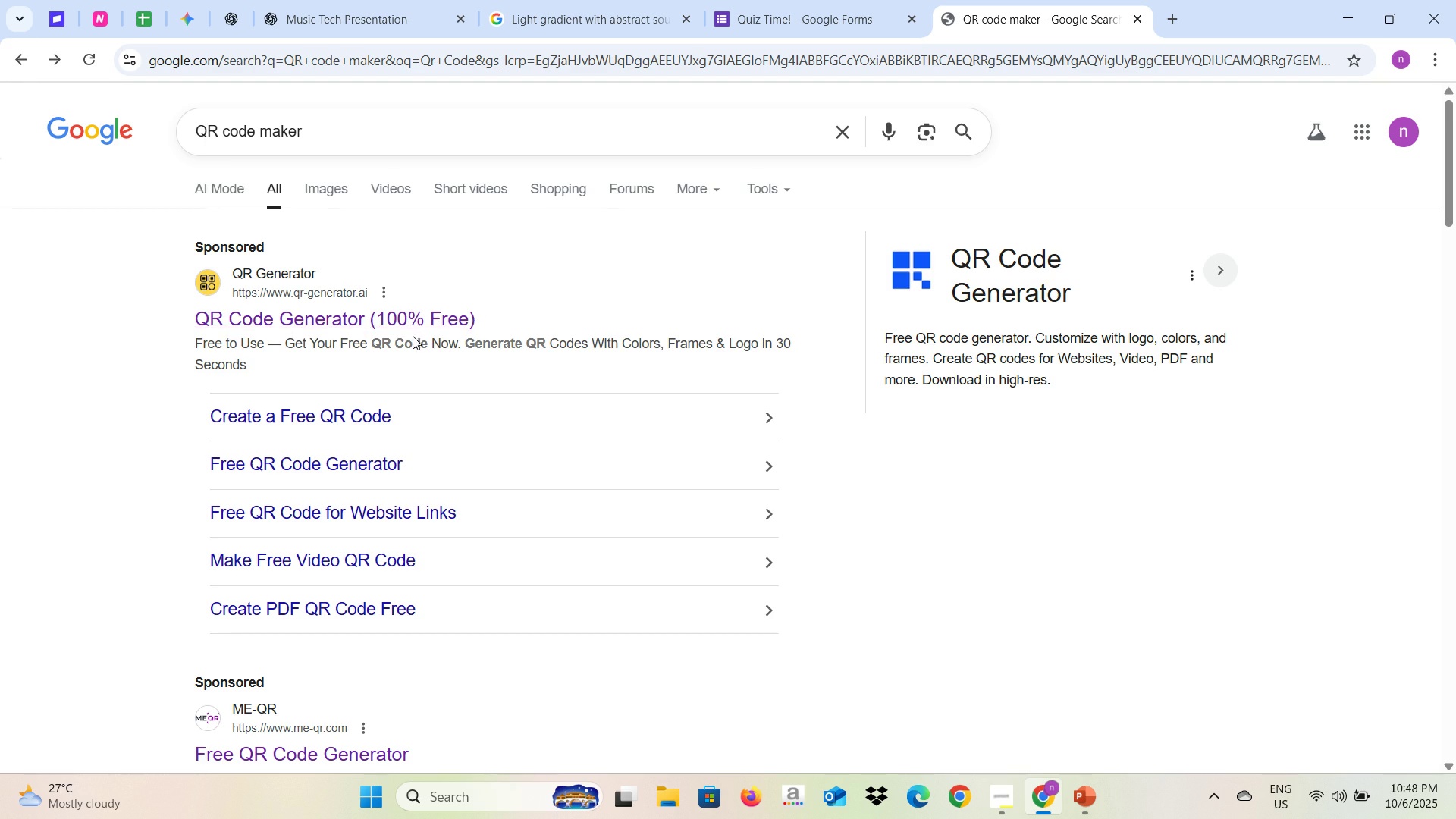 
scroll: coordinate [413, 340], scroll_direction: down, amount: 5.0
 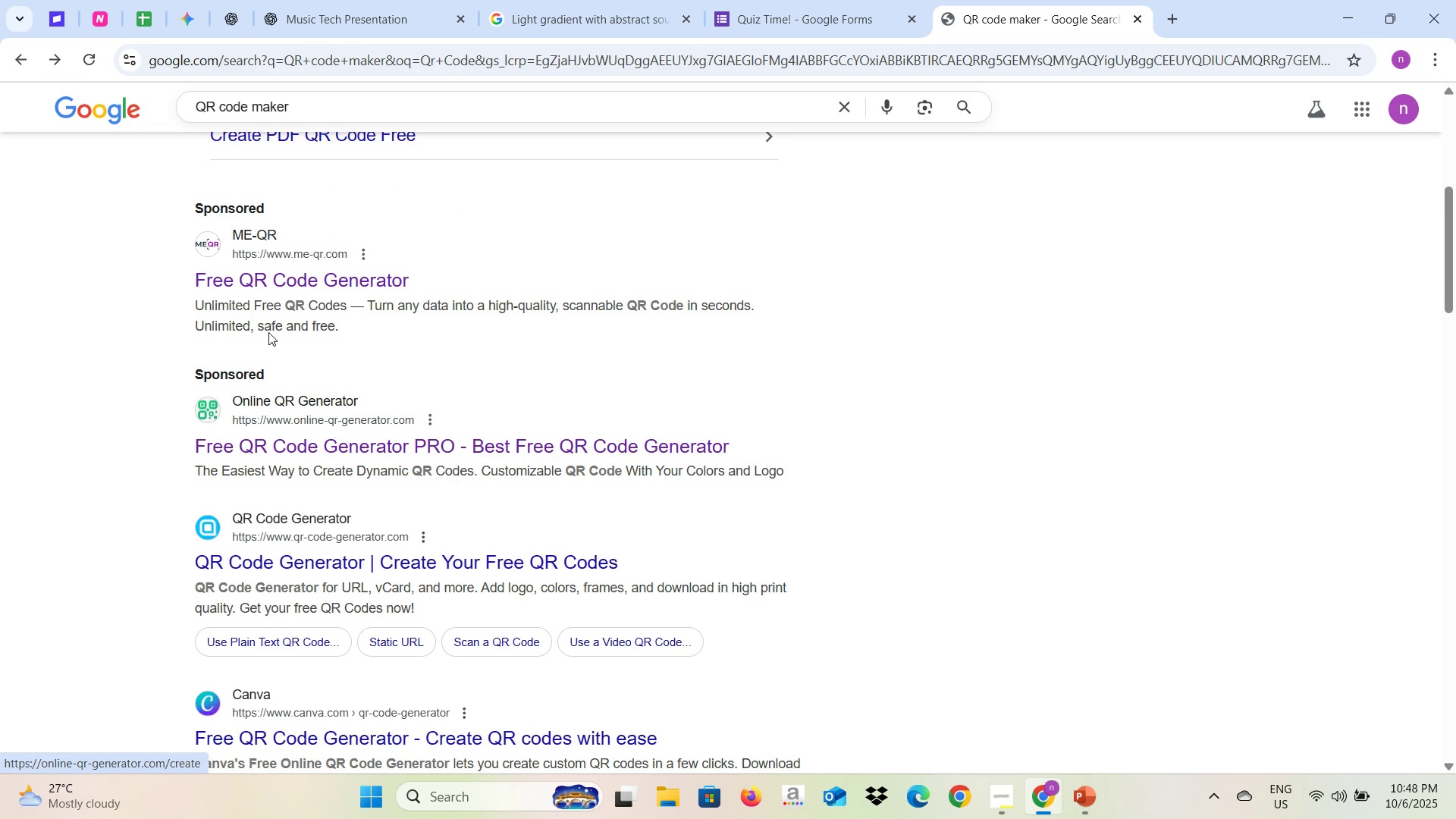 
left_click([274, 280])
 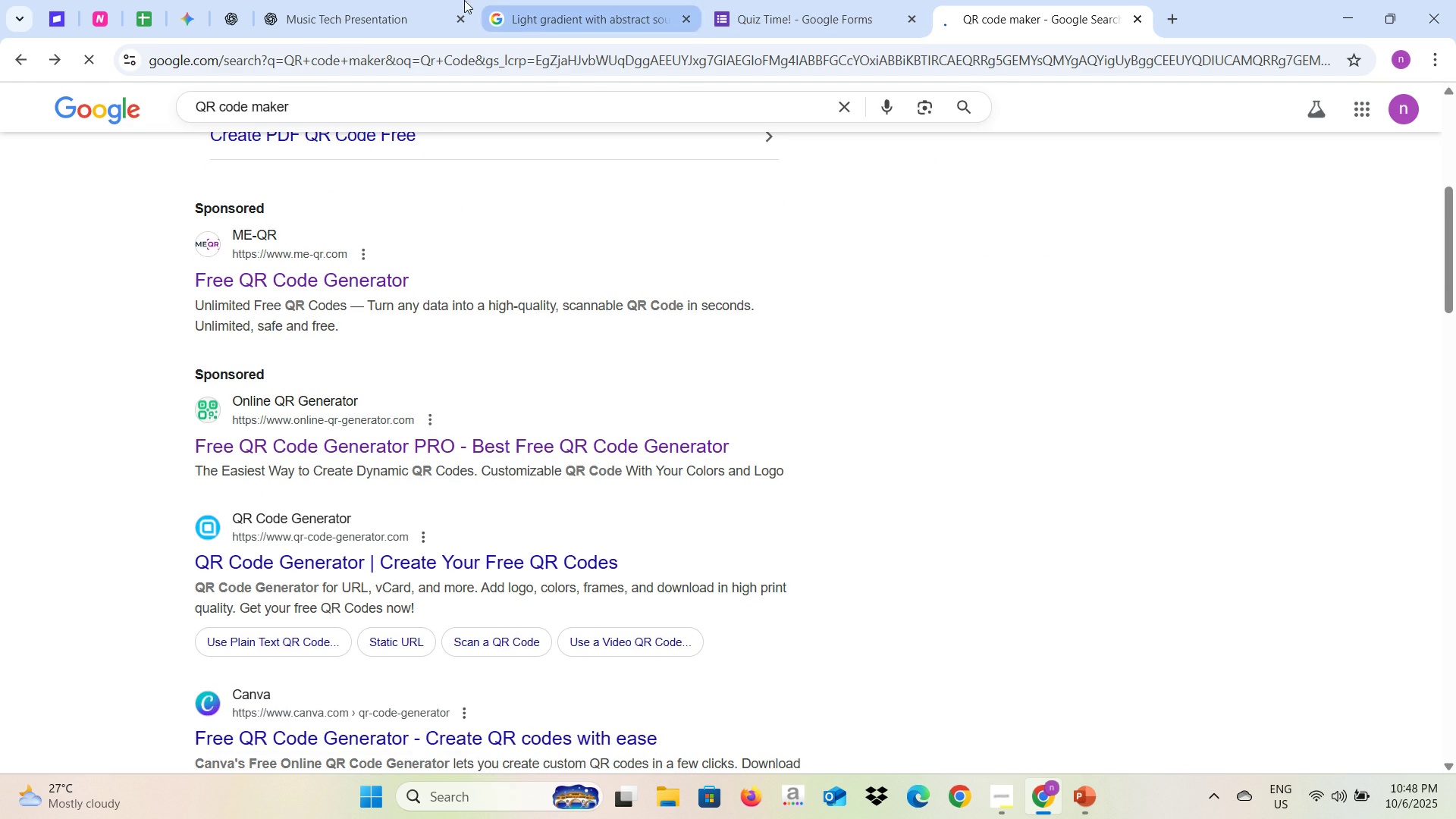 
left_click([391, 0])
 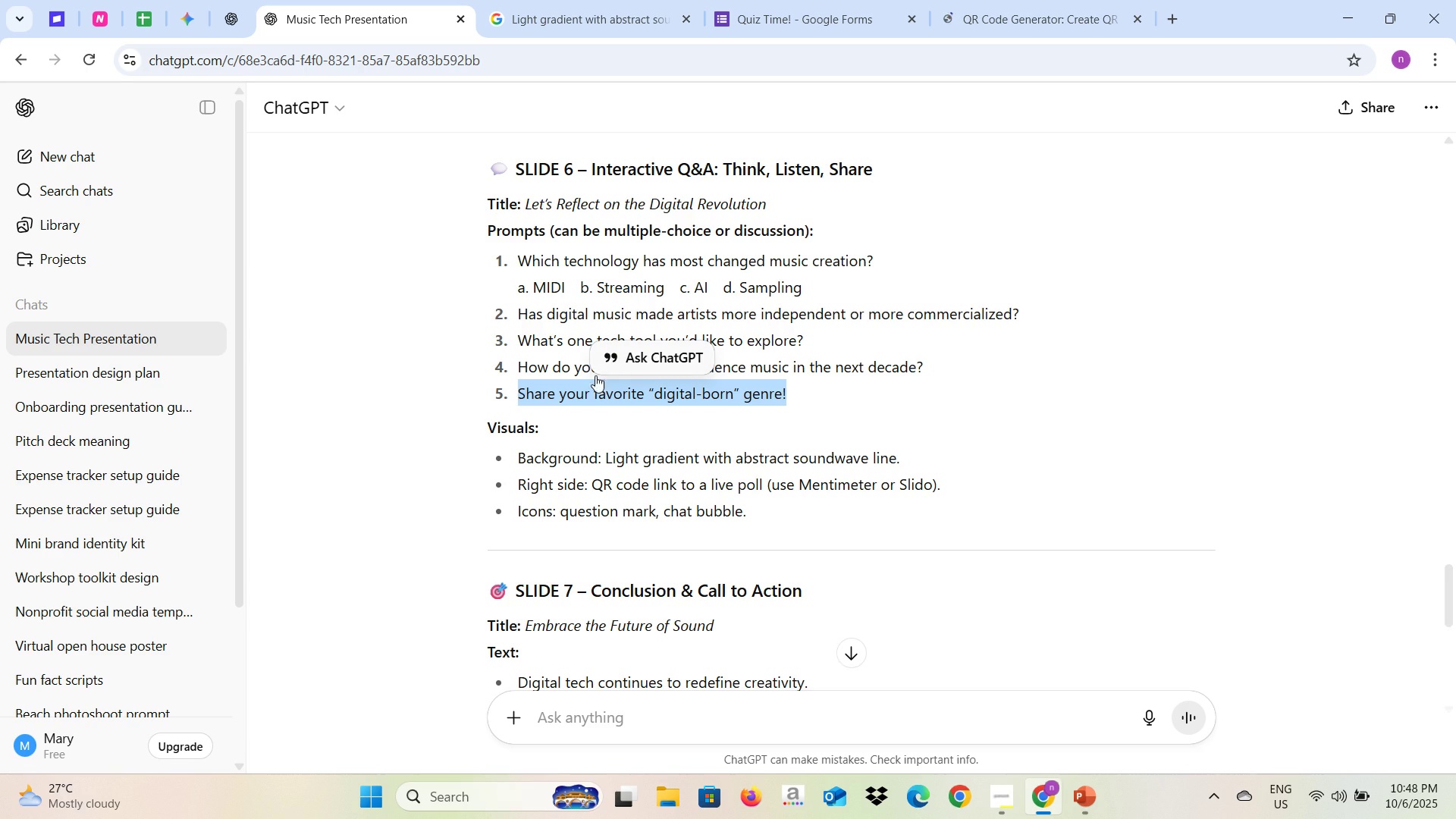 
scroll: coordinate [588, 425], scroll_direction: down, amount: 3.0
 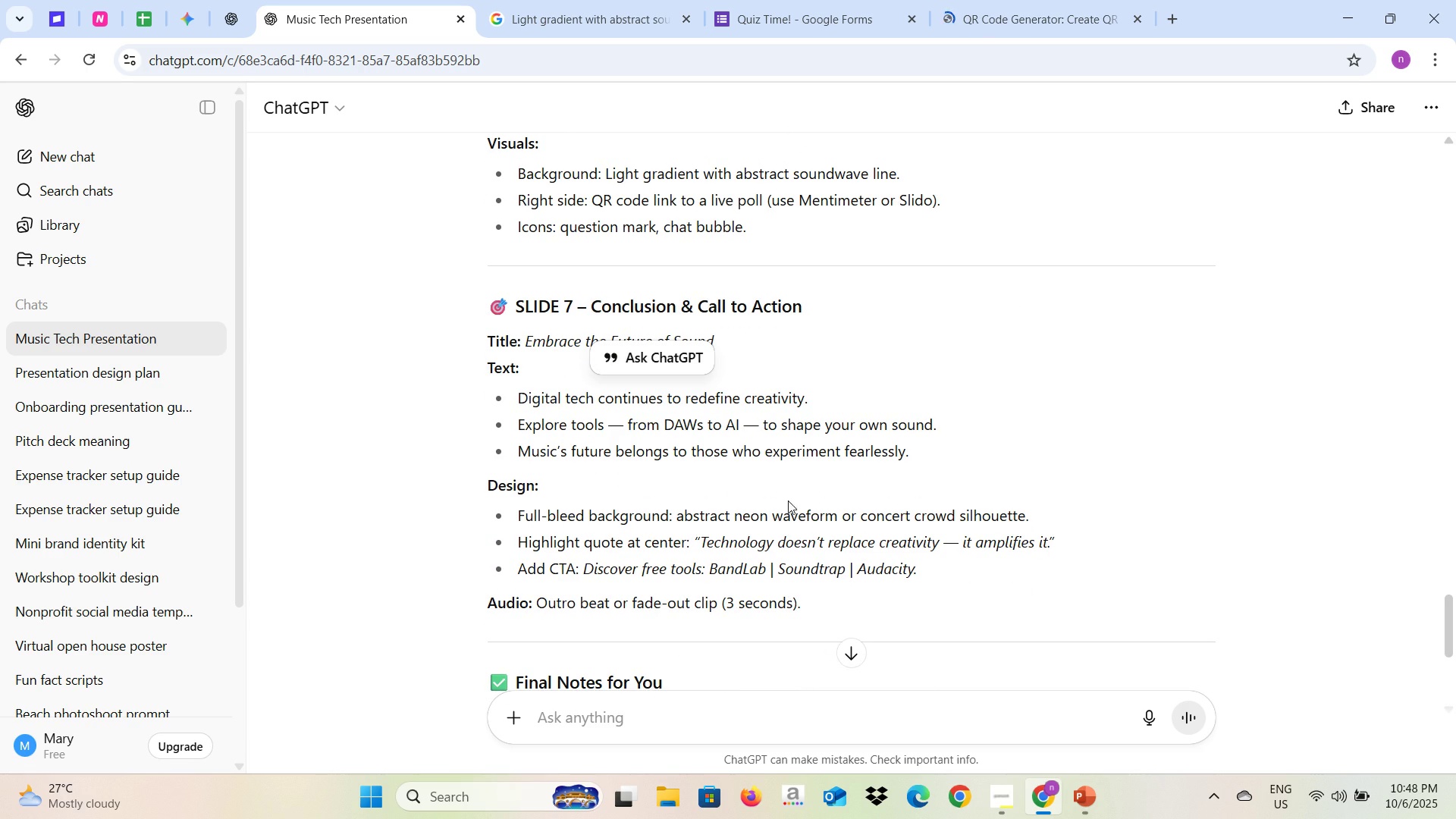 
left_click([811, 510])